 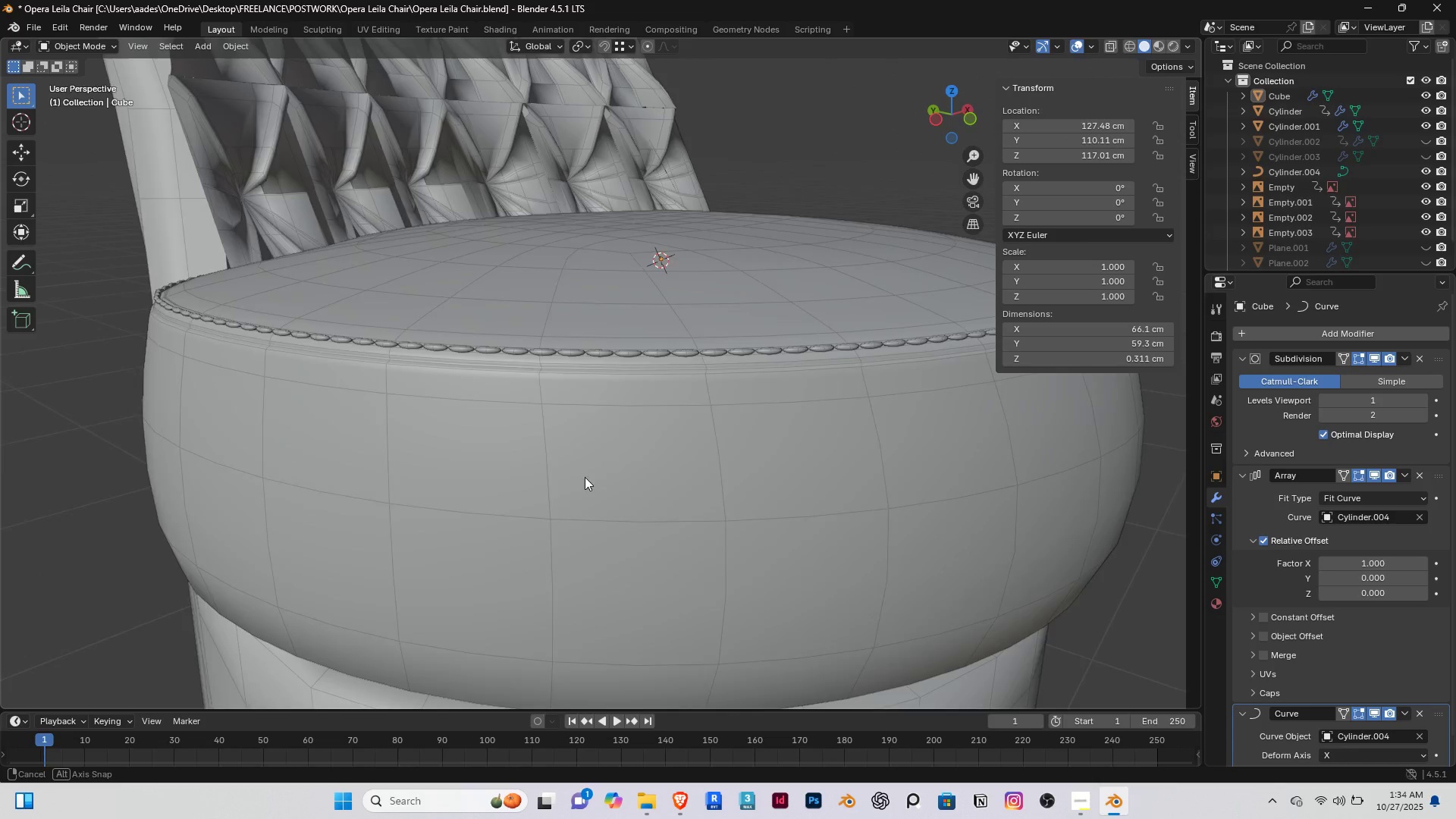 
right_click([311, 299])
 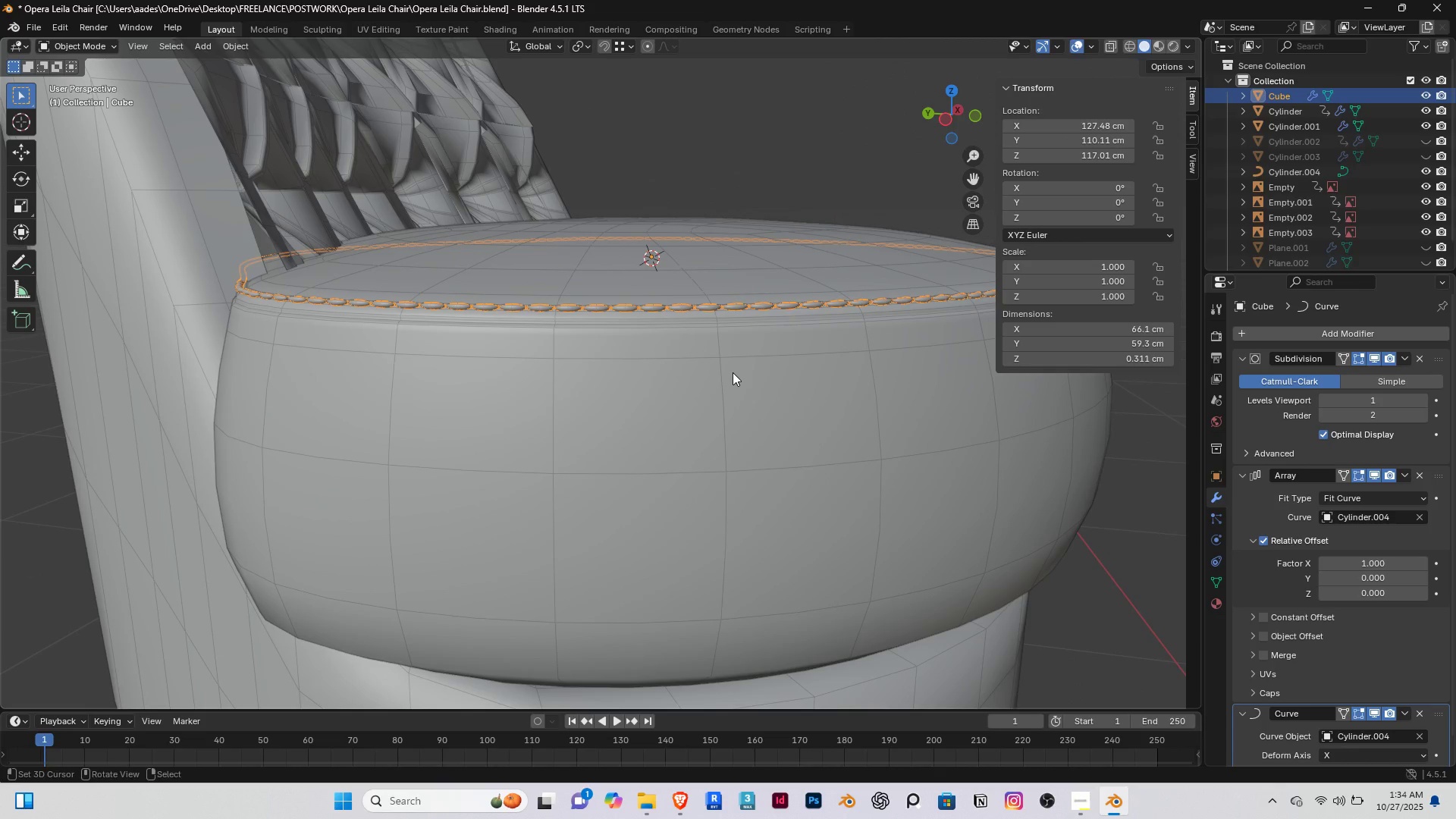 
key(Tab)
type(as)
 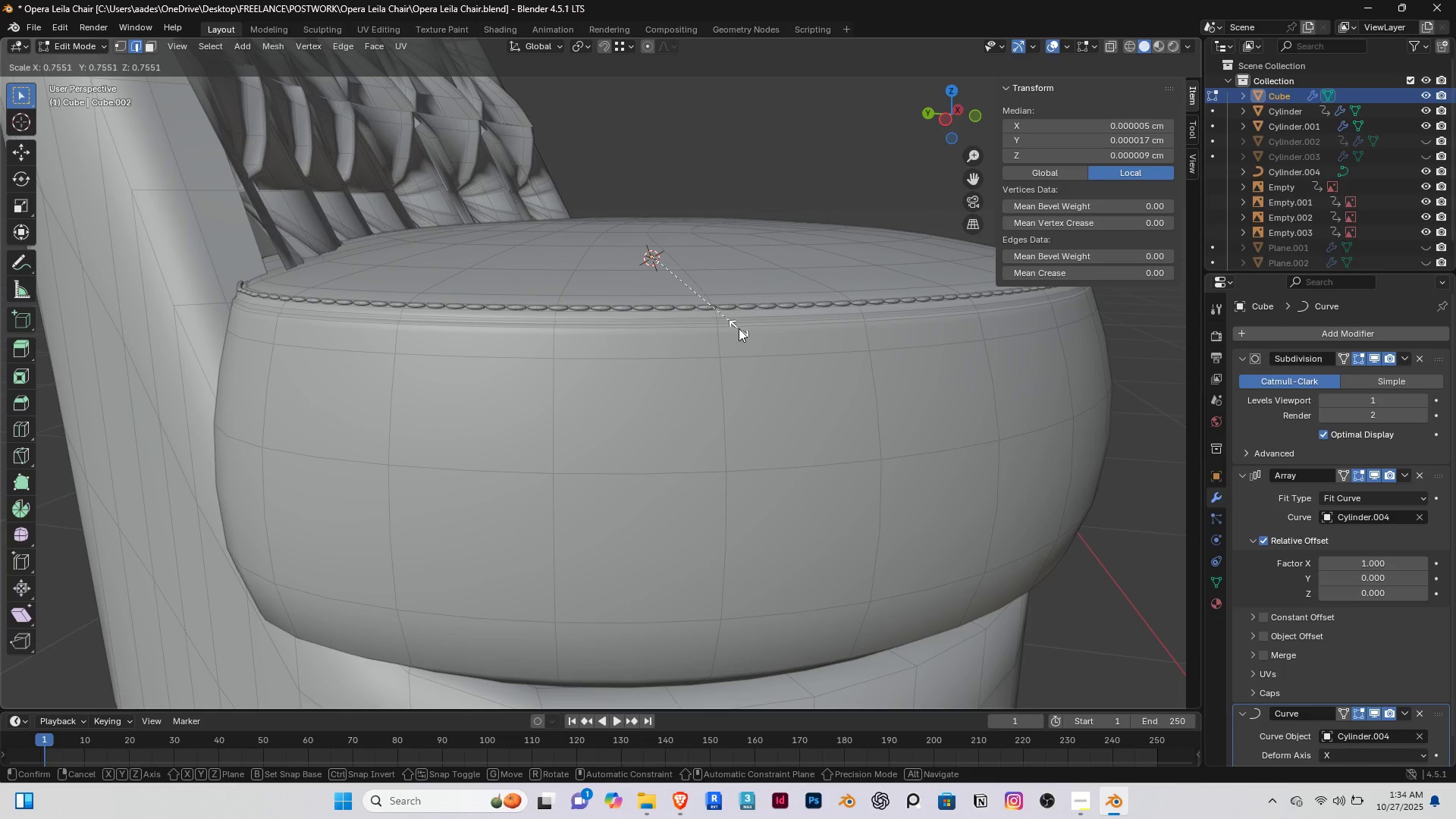 
left_click([739, 328])
 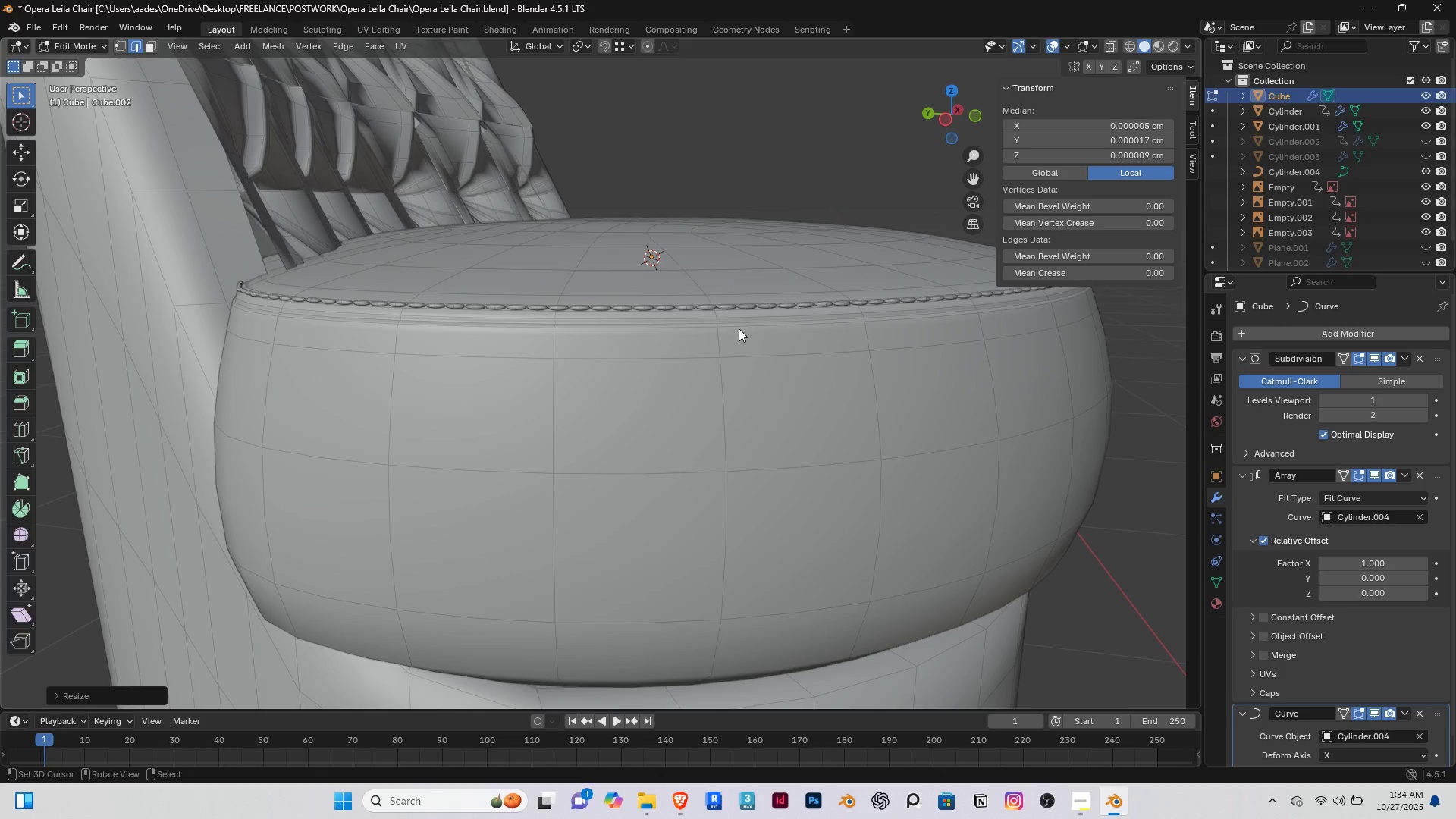 
key(Tab)
 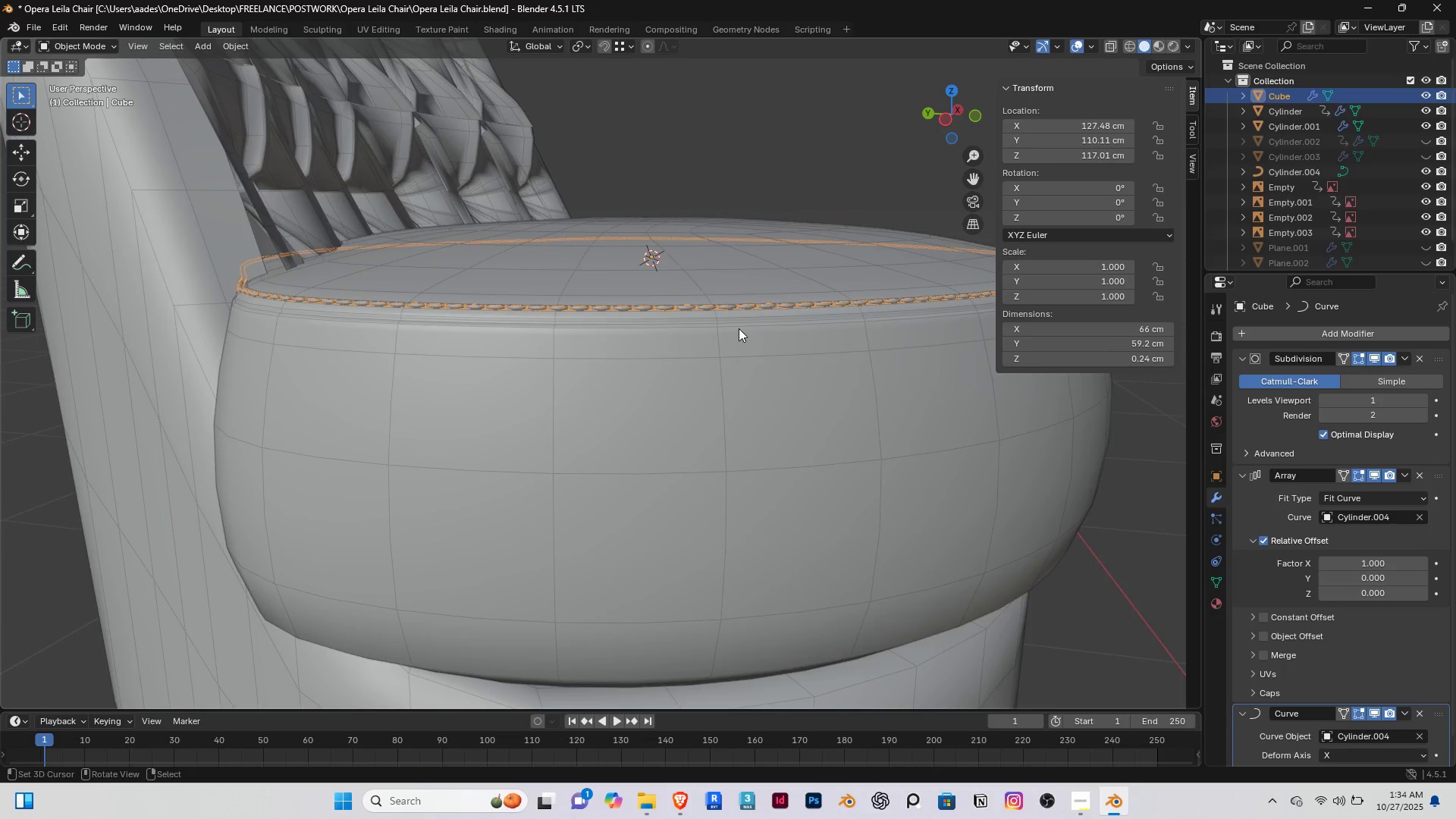 
scroll: coordinate [739, 328], scroll_direction: down, amount: 4.0
 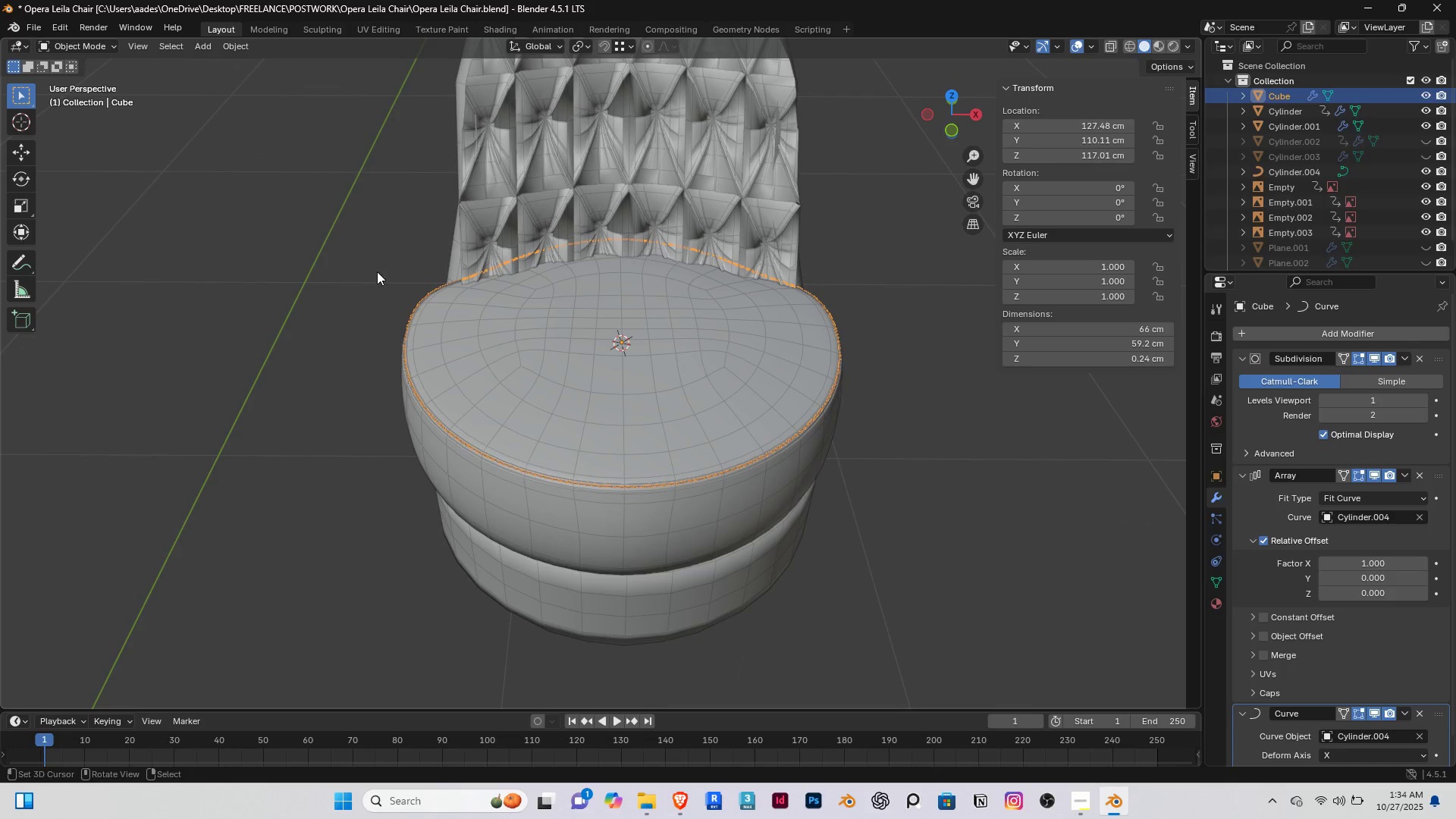 
right_click([377, 271])
 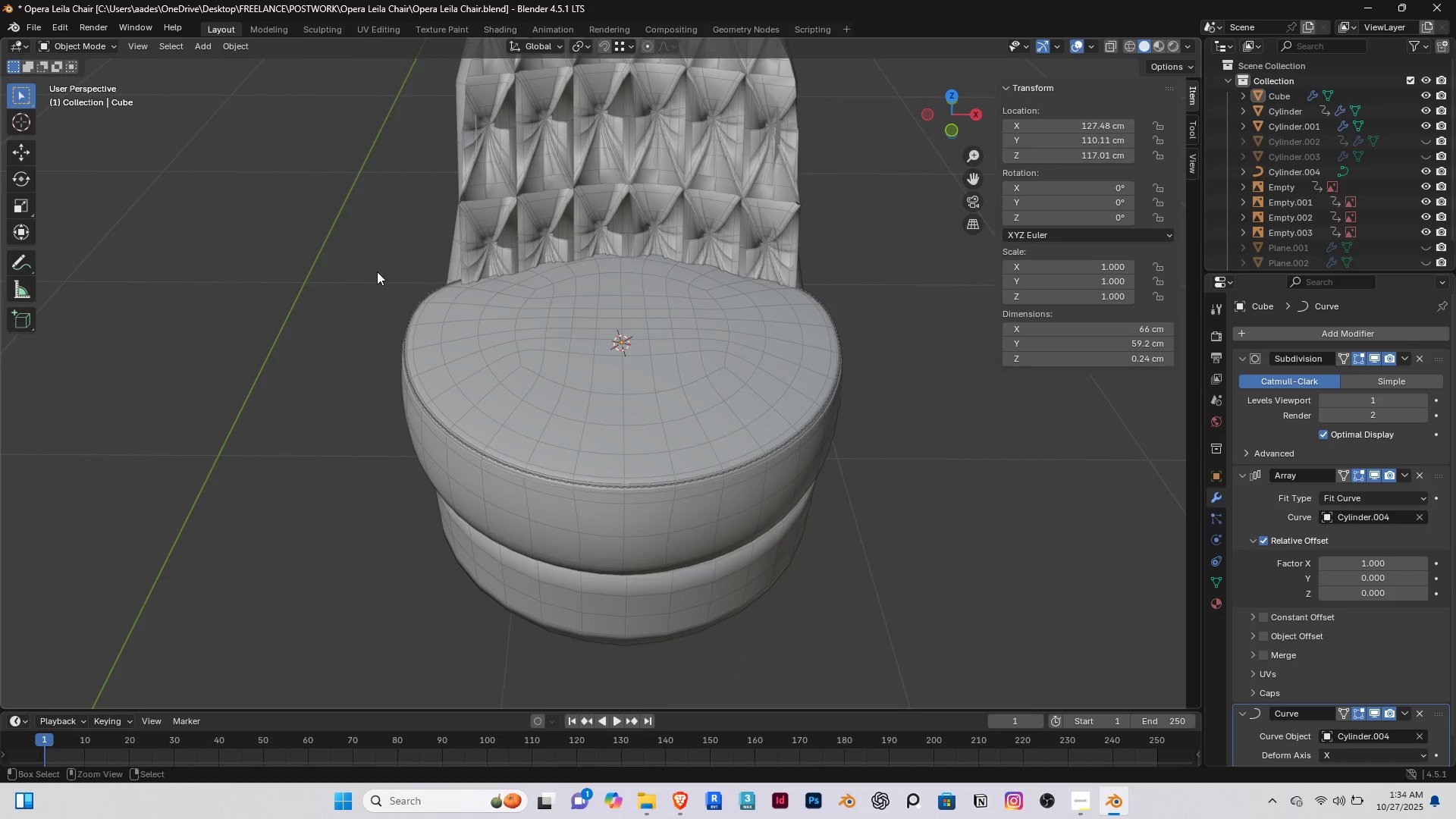 
key(Control+S)
 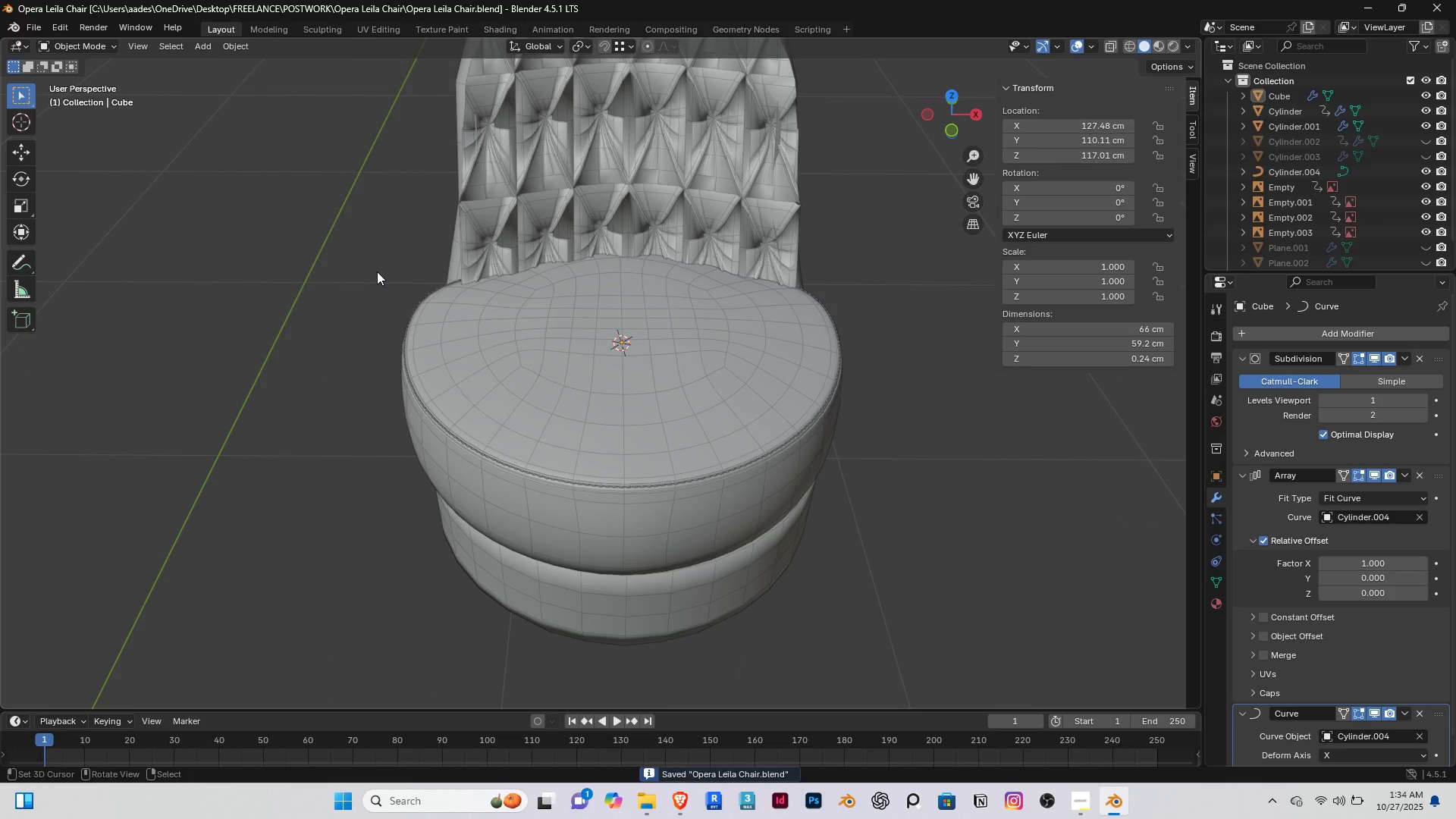 
scroll: coordinate [380, 279], scroll_direction: down, amount: 3.0
 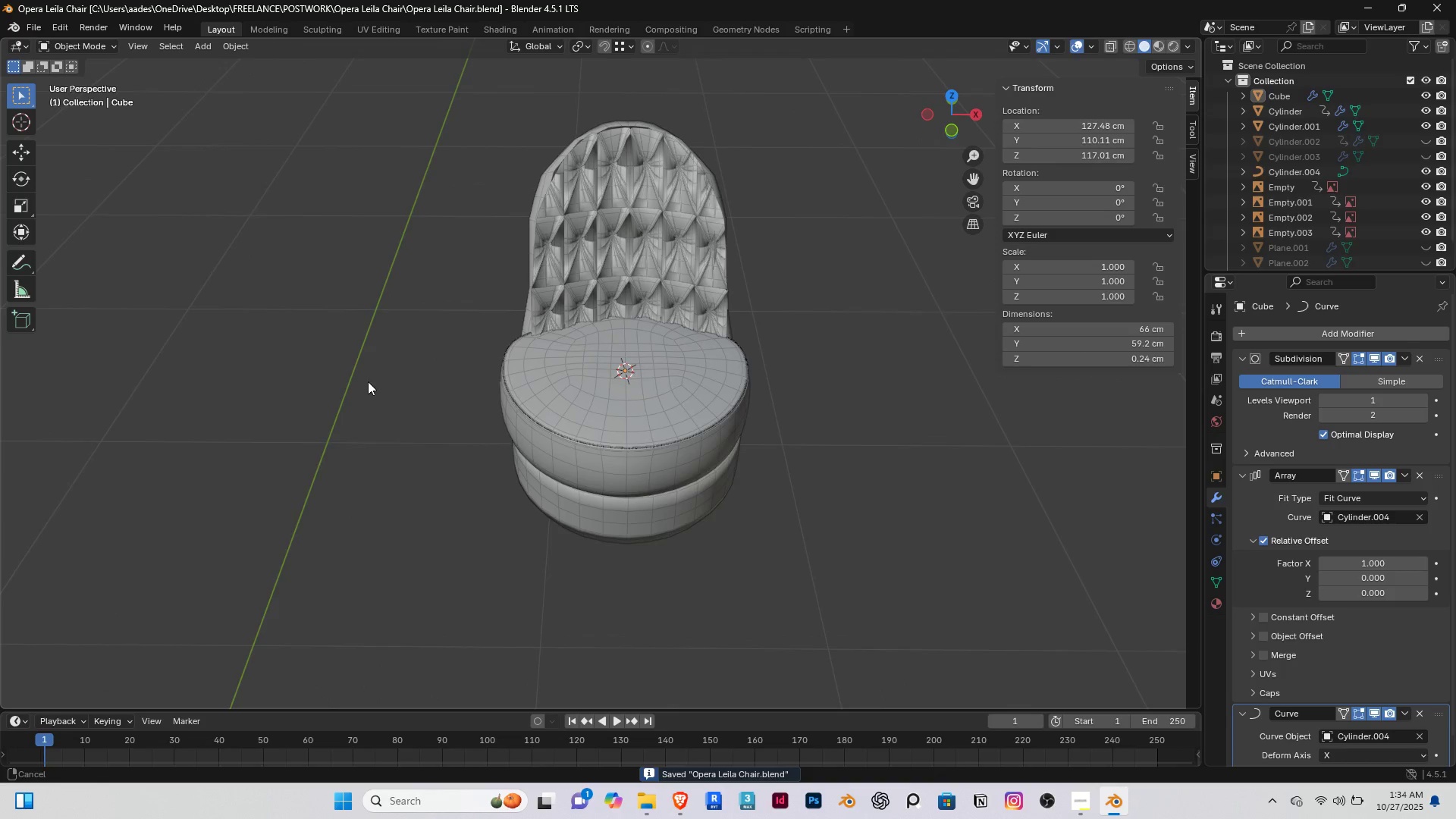 
hold_key(key=ShiftRight, duration=0.33)
 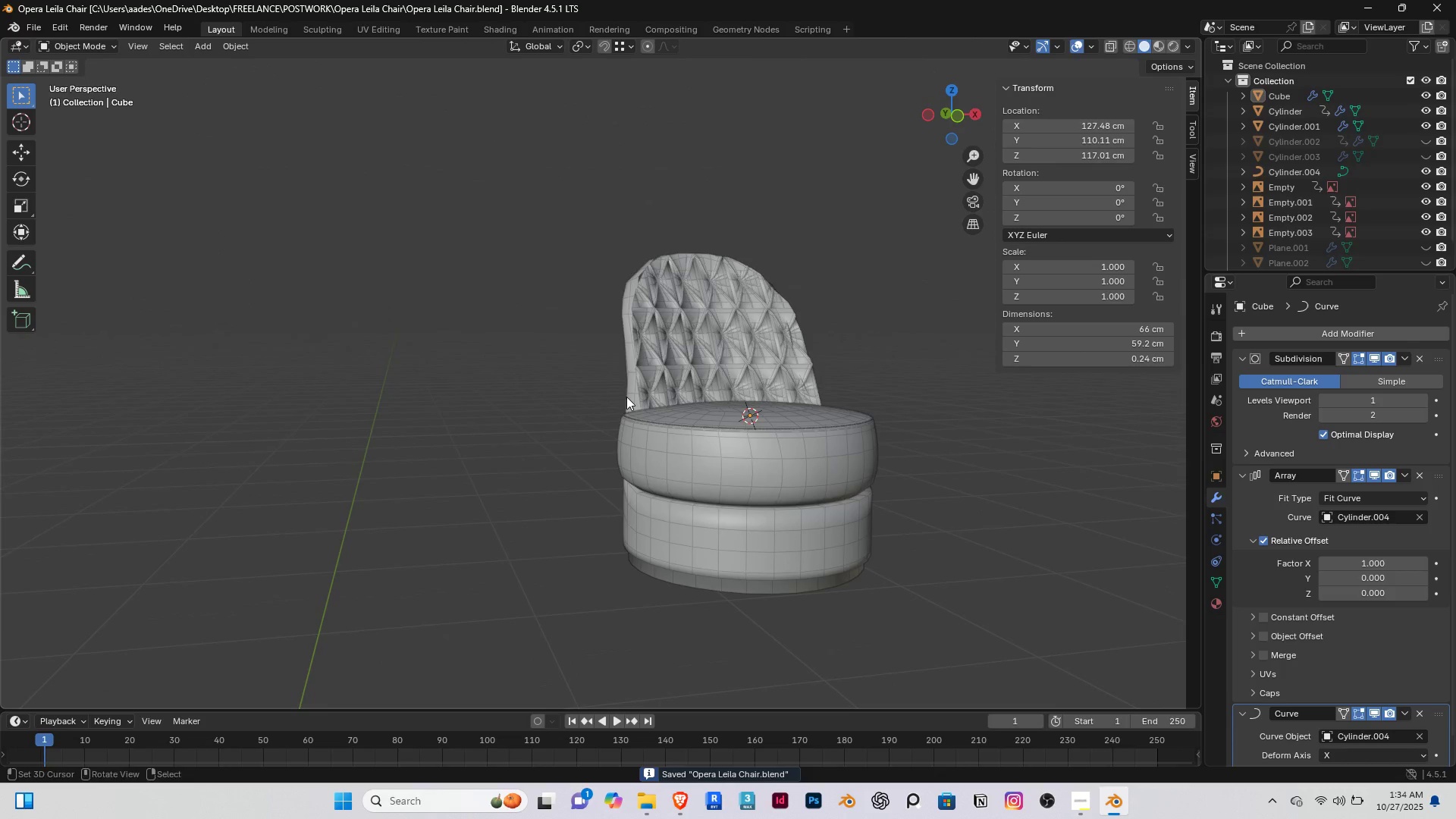 